 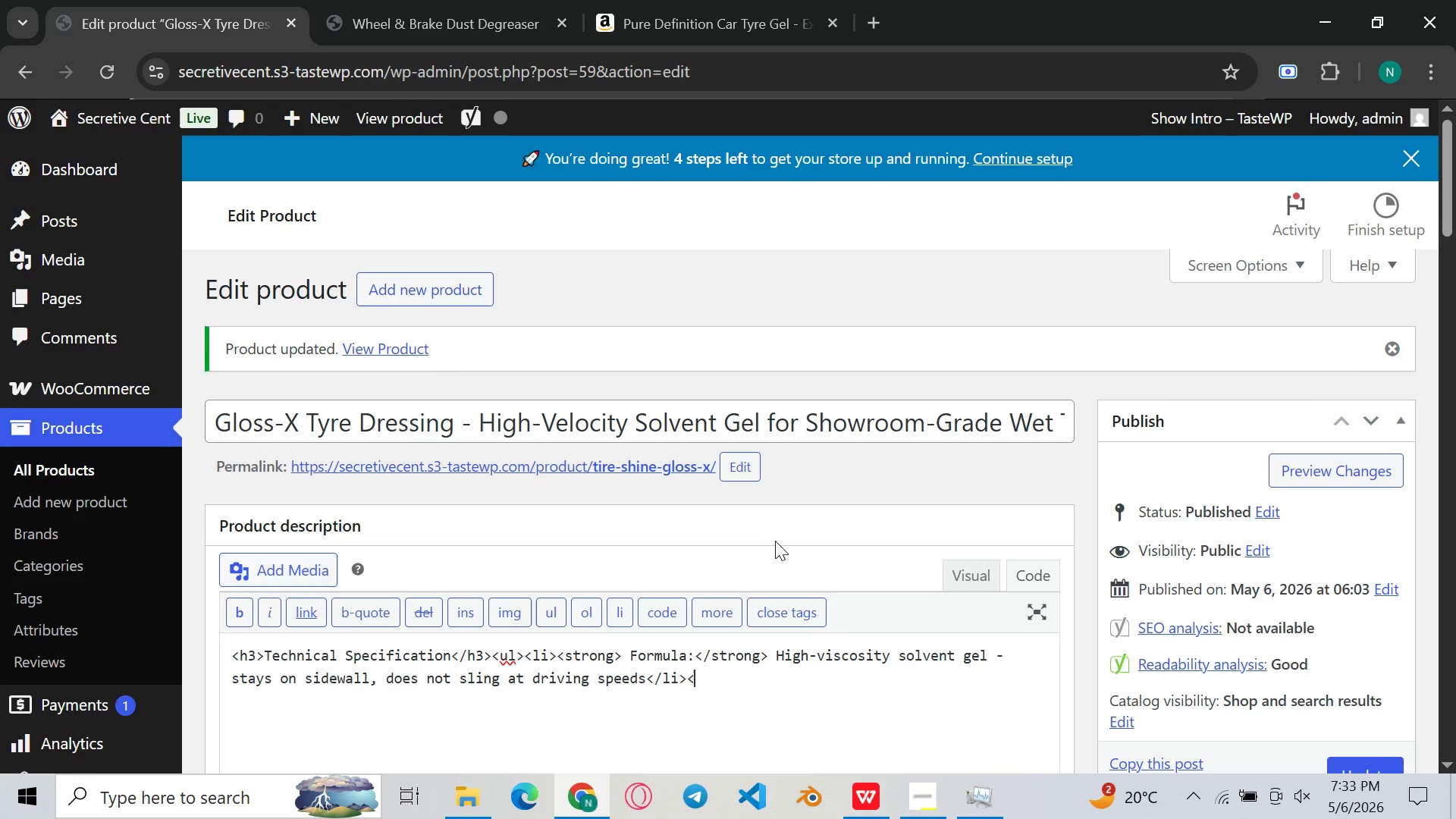 
hold_key(key=ShiftLeft, duration=0.31)
 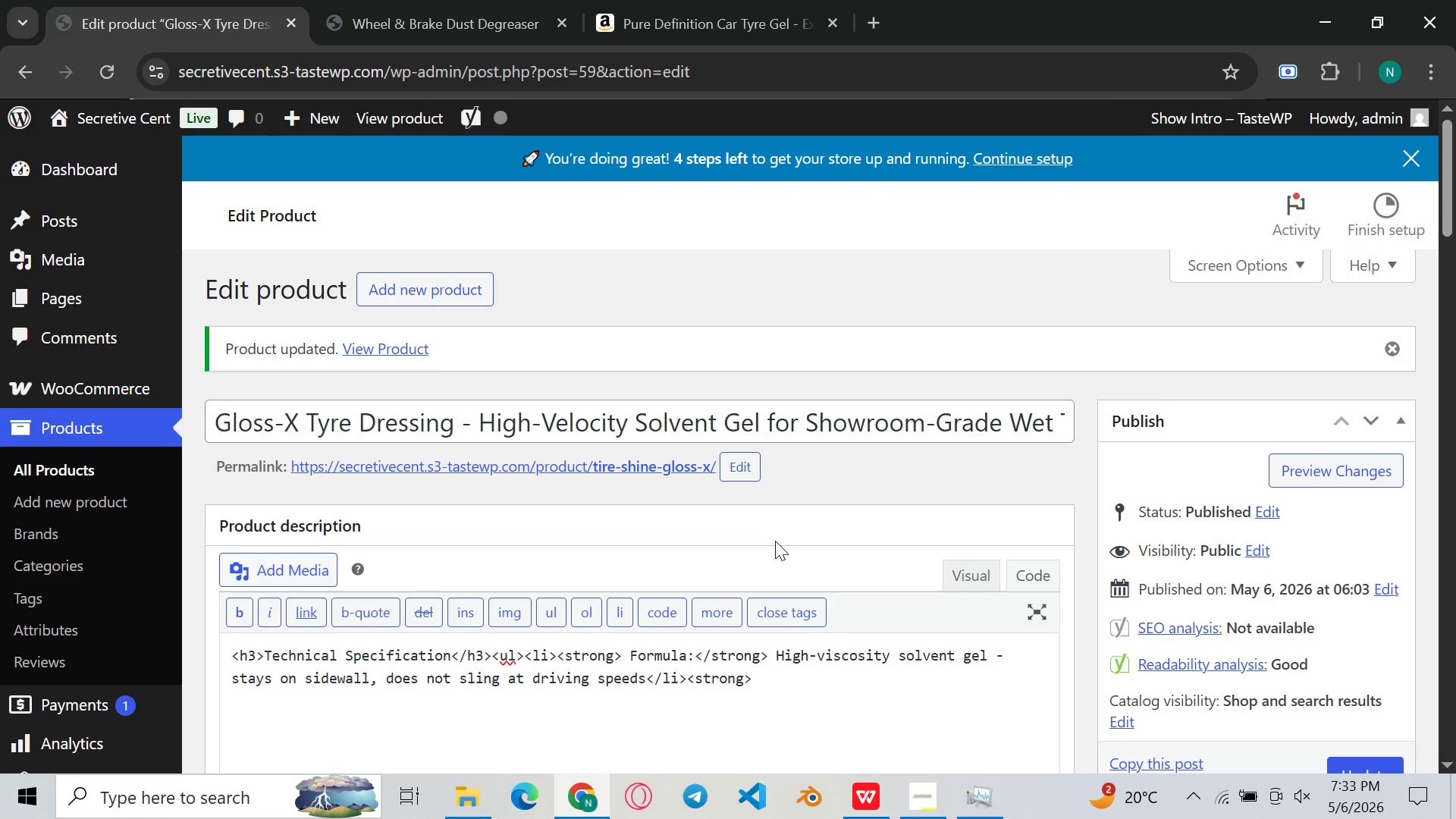 
hold_key(key=ShiftLeft, duration=0.36)
 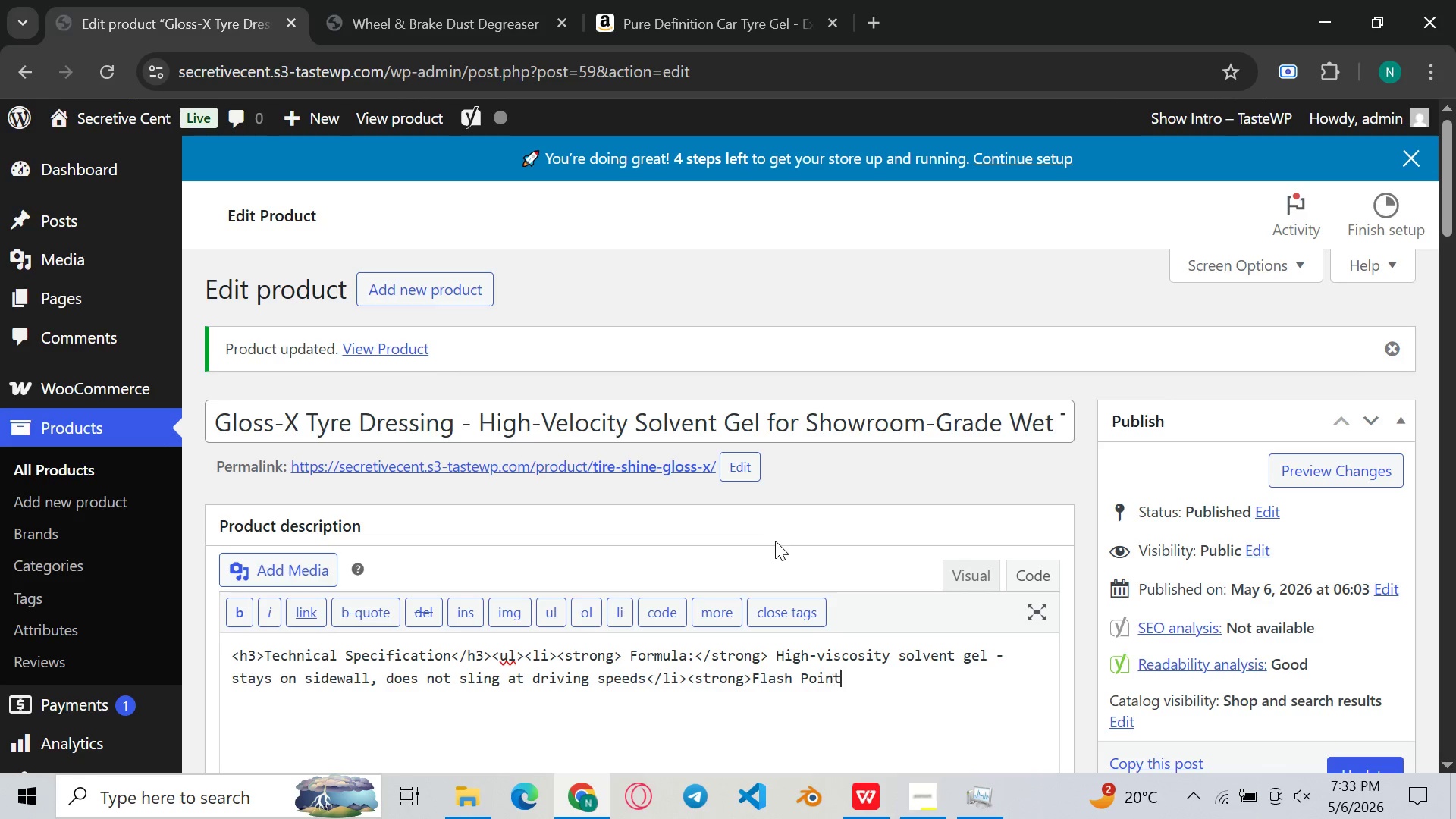 
wait(10.73)
 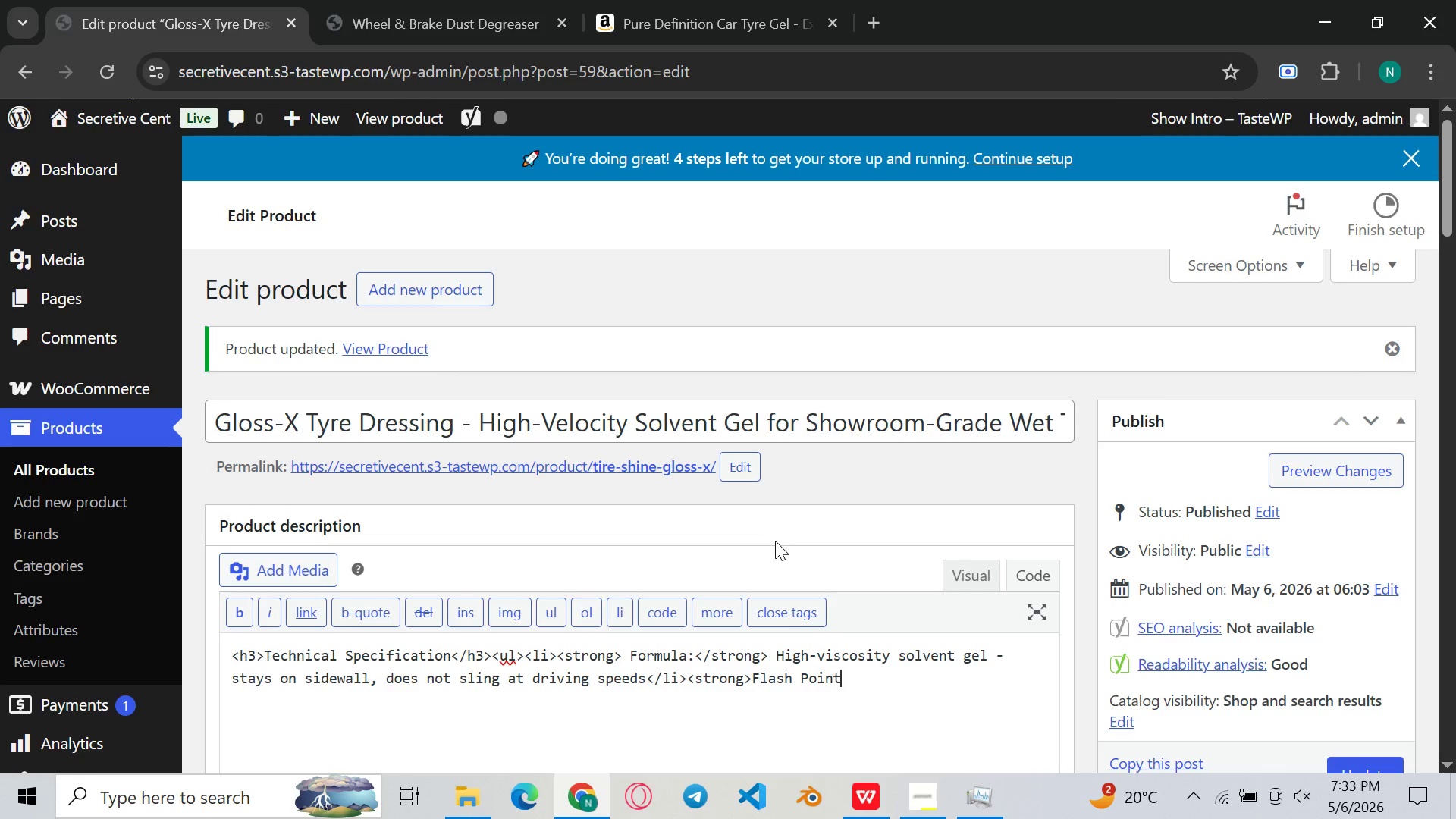 
type(: )
key(Backspace)
key(Backspace)
key(Backspace)
type(: </strong>)
 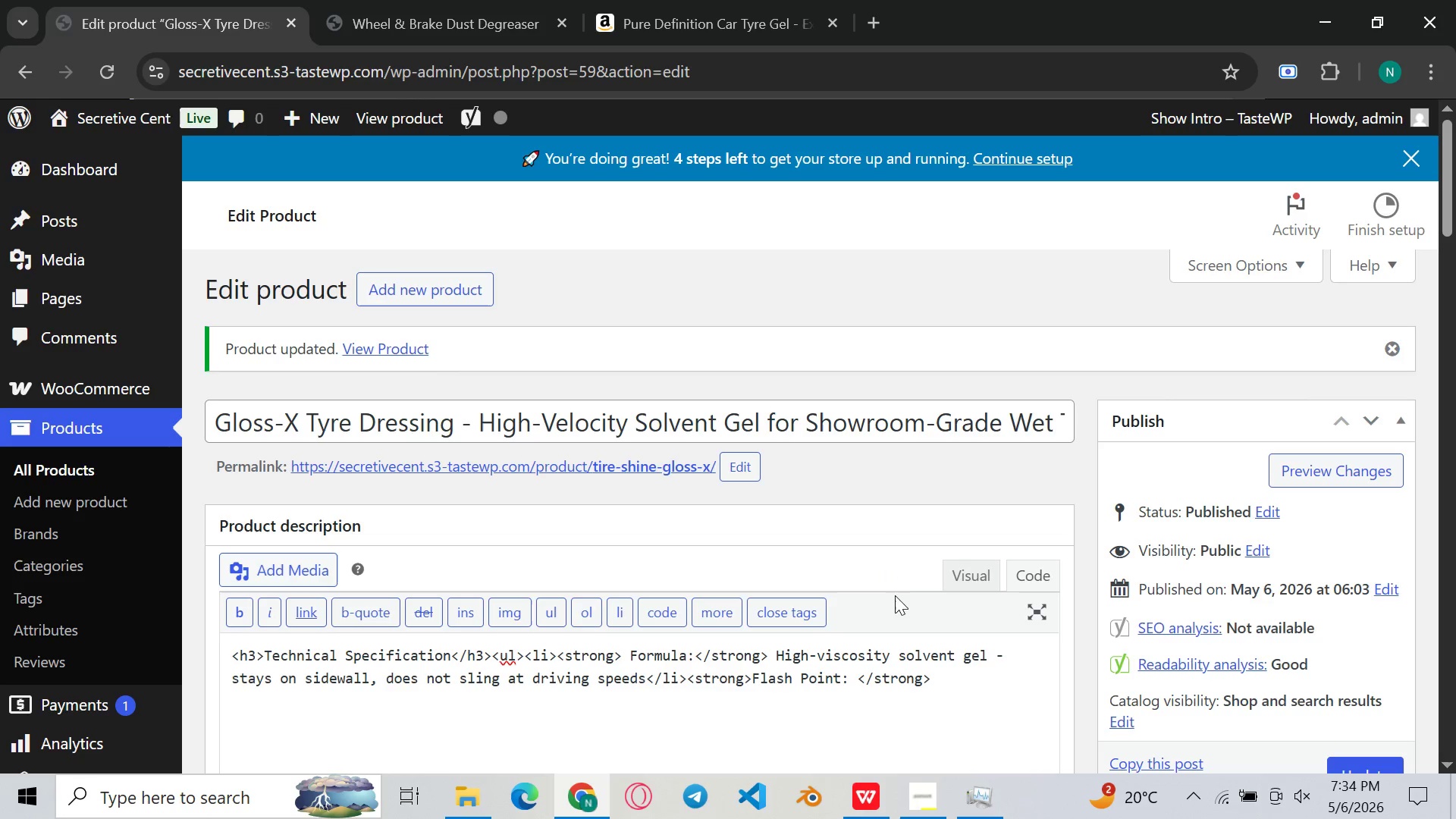 
wait(6.47)
 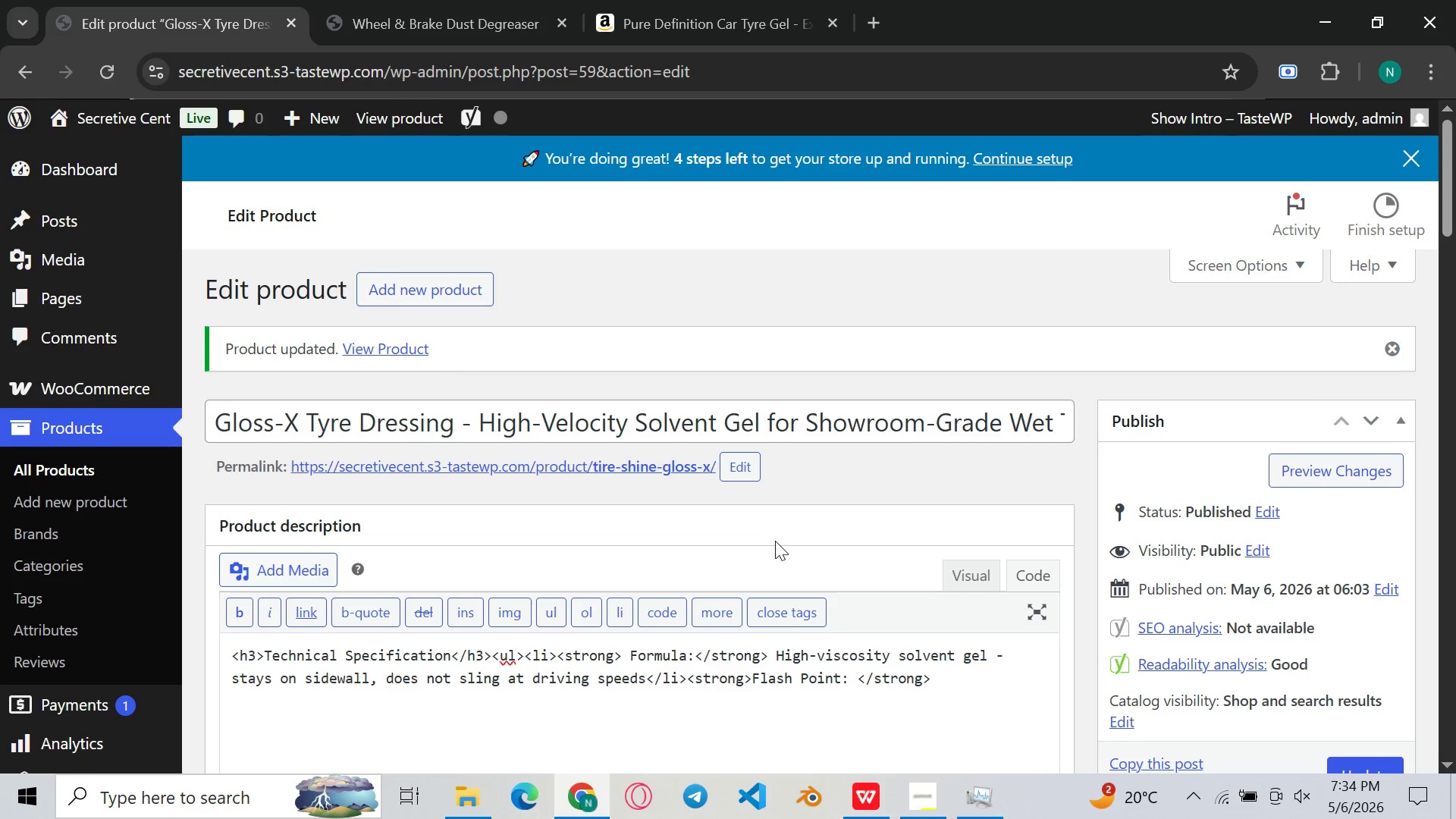 
type( 110 degree f)
key(Backspace)
type(F)
 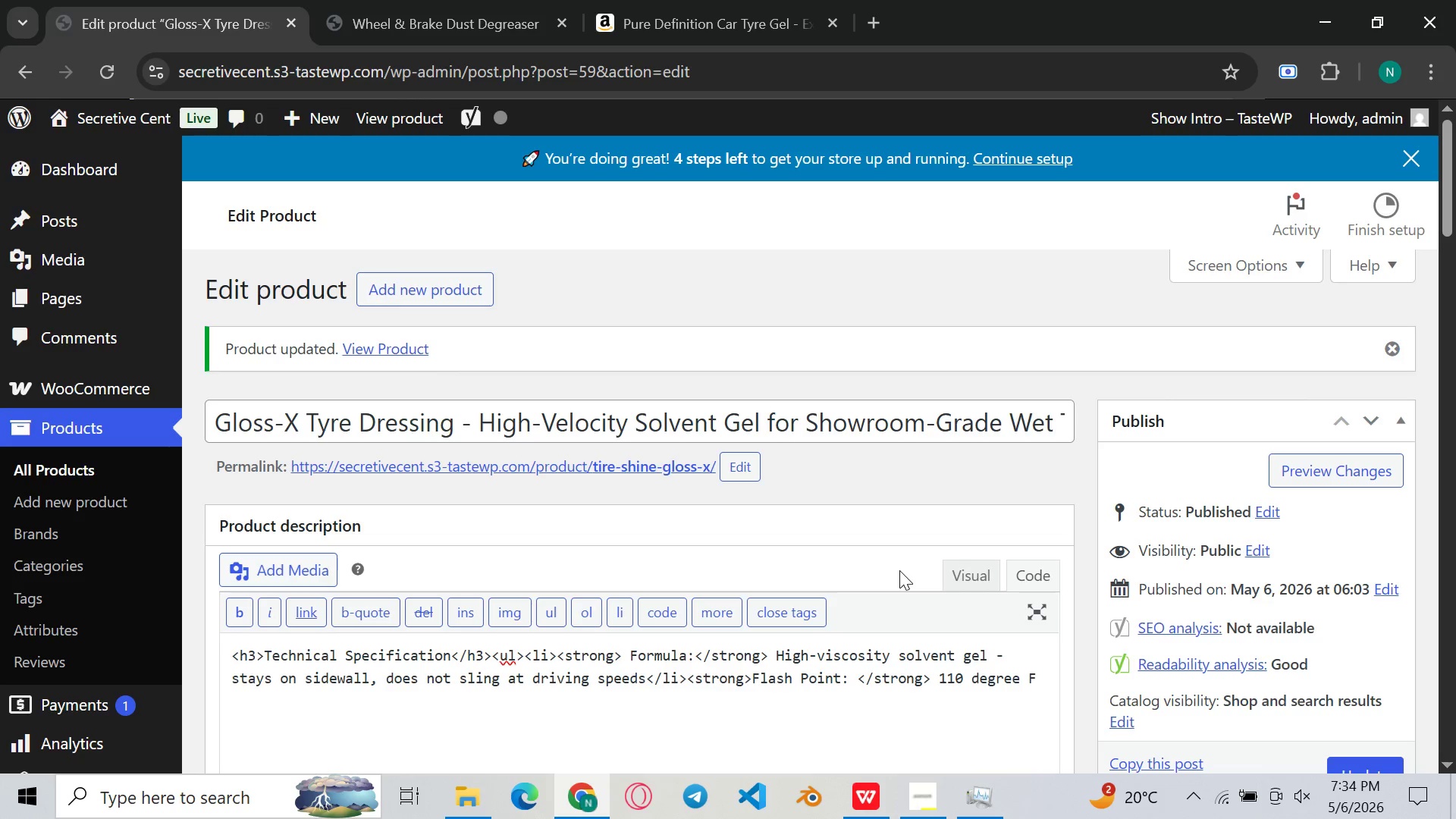 
left_click([921, 817])